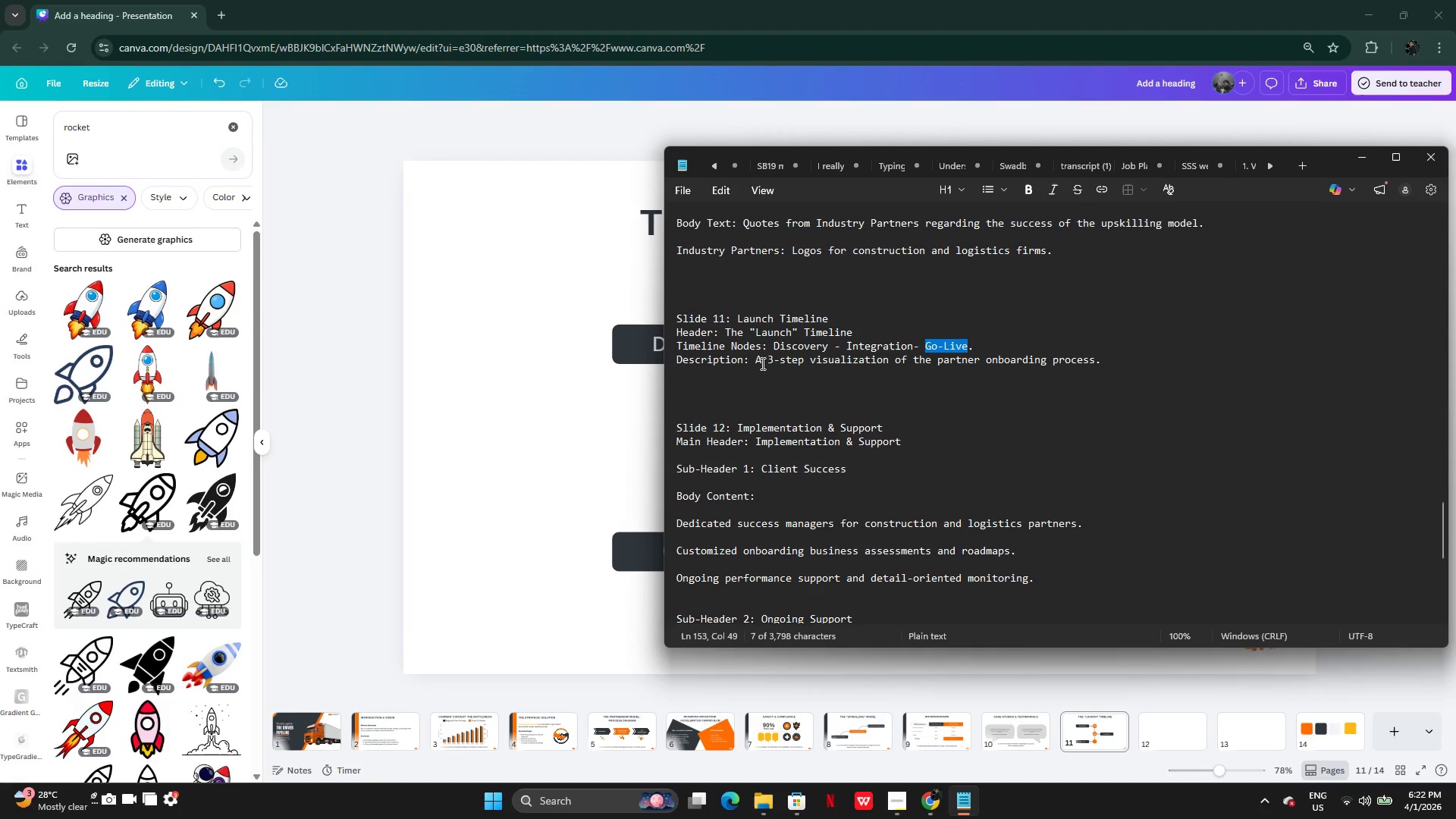 
left_click_drag(start_coordinate=[754, 362], to_coordinate=[1035, 369])
 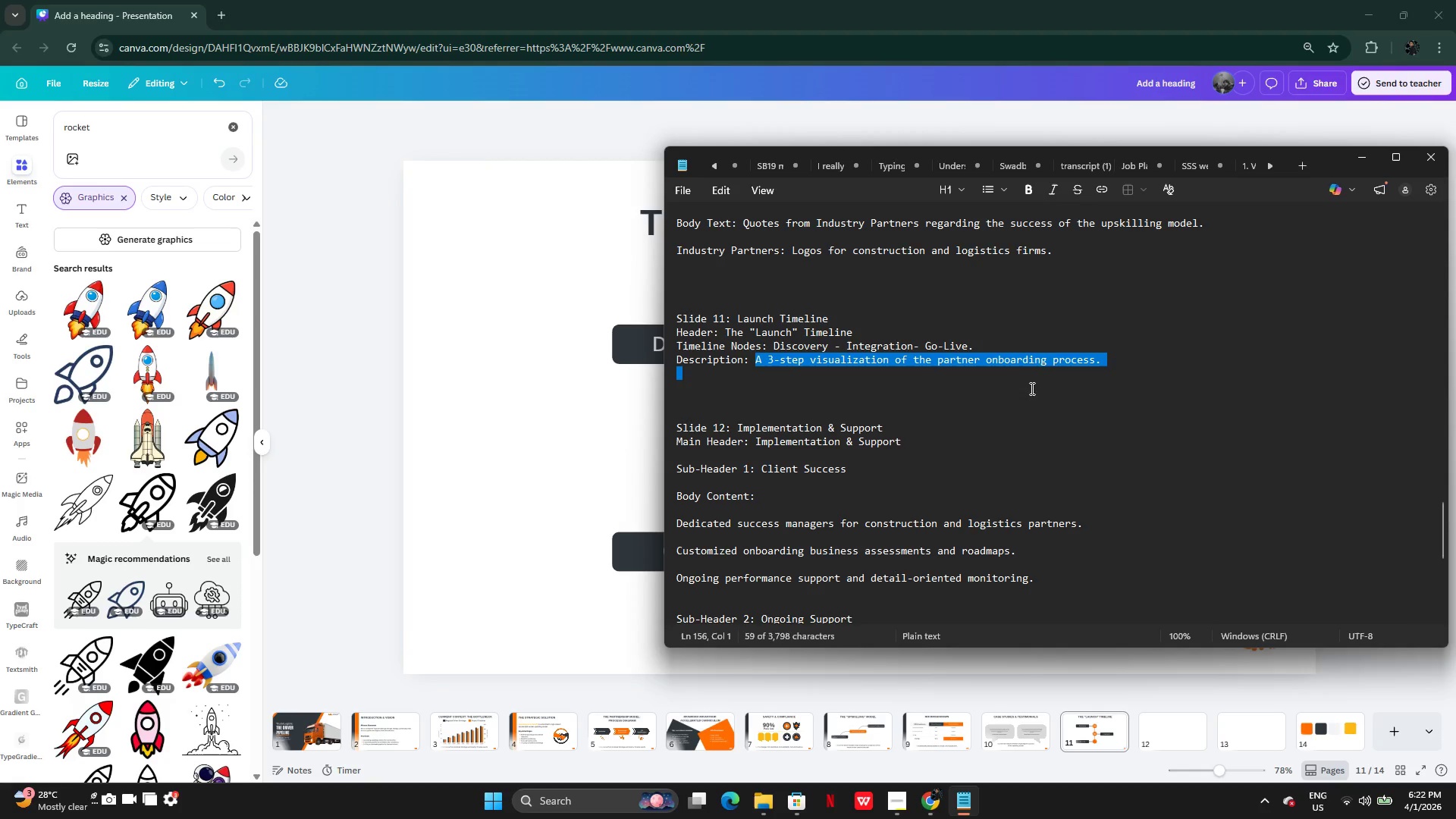 
left_click_drag(start_coordinate=[1030, 390], to_coordinate=[1025, 378])
 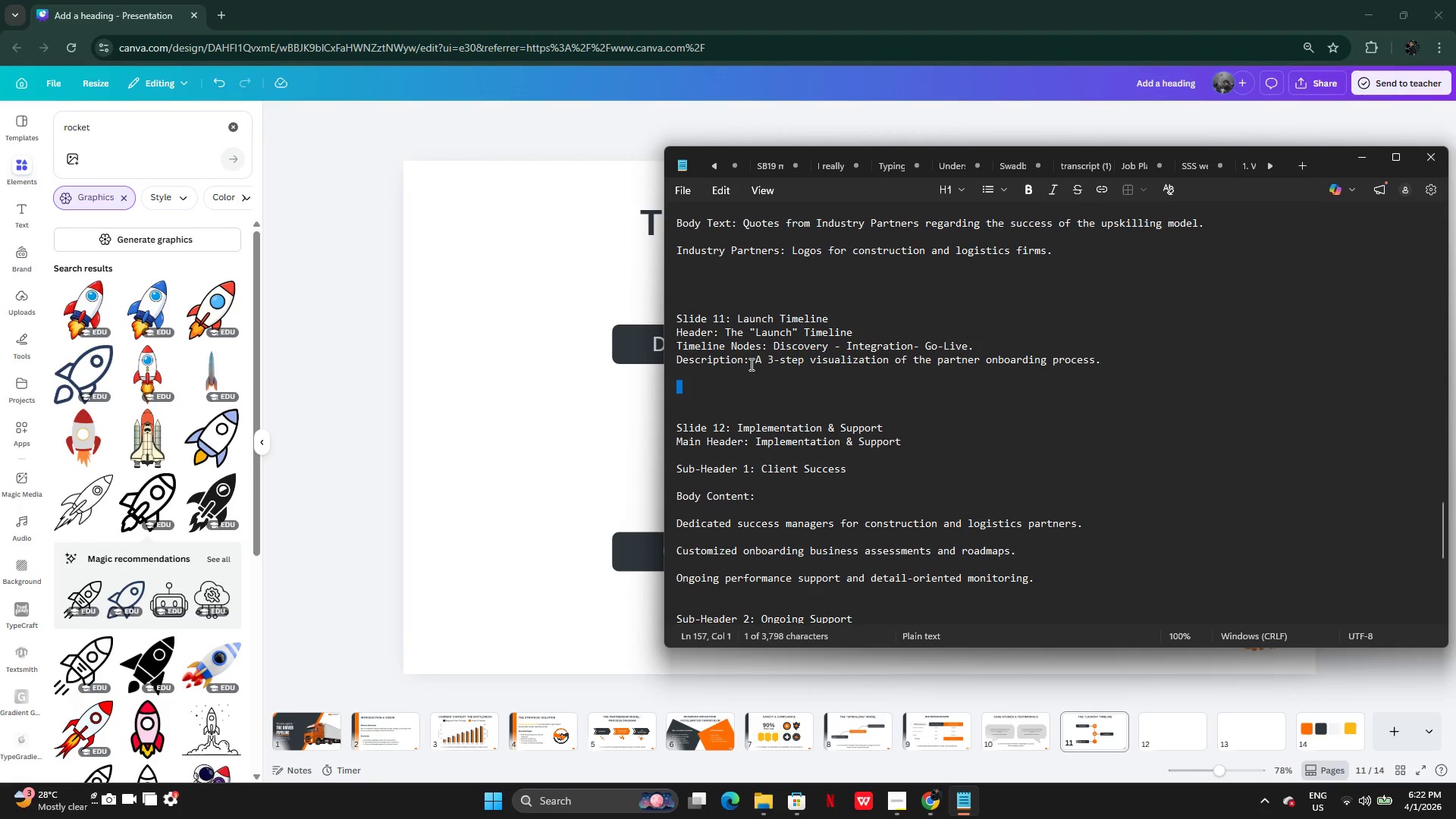 
left_click_drag(start_coordinate=[751, 363], to_coordinate=[1051, 378])
 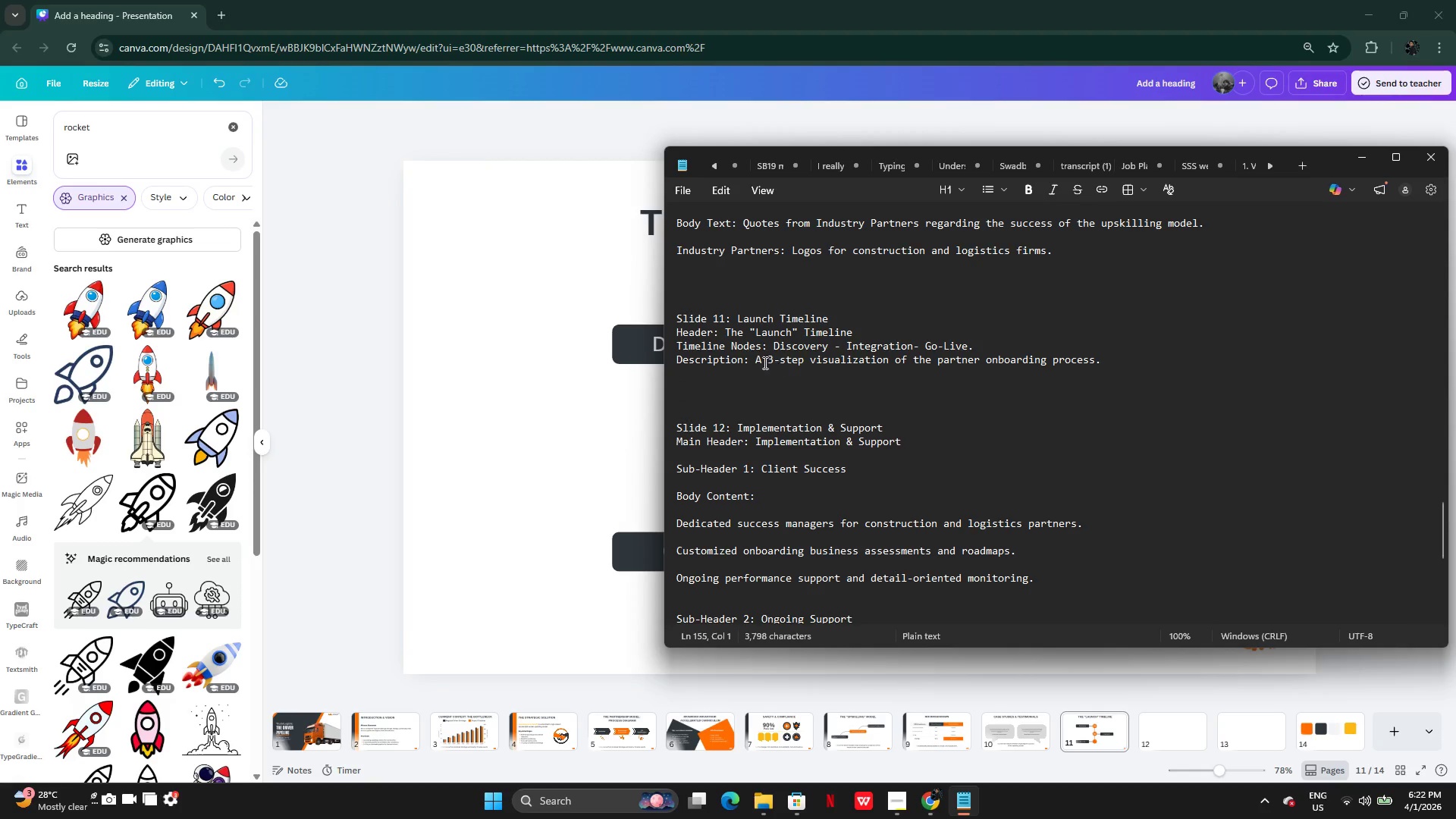 
left_click_drag(start_coordinate=[759, 361], to_coordinate=[945, 362])
 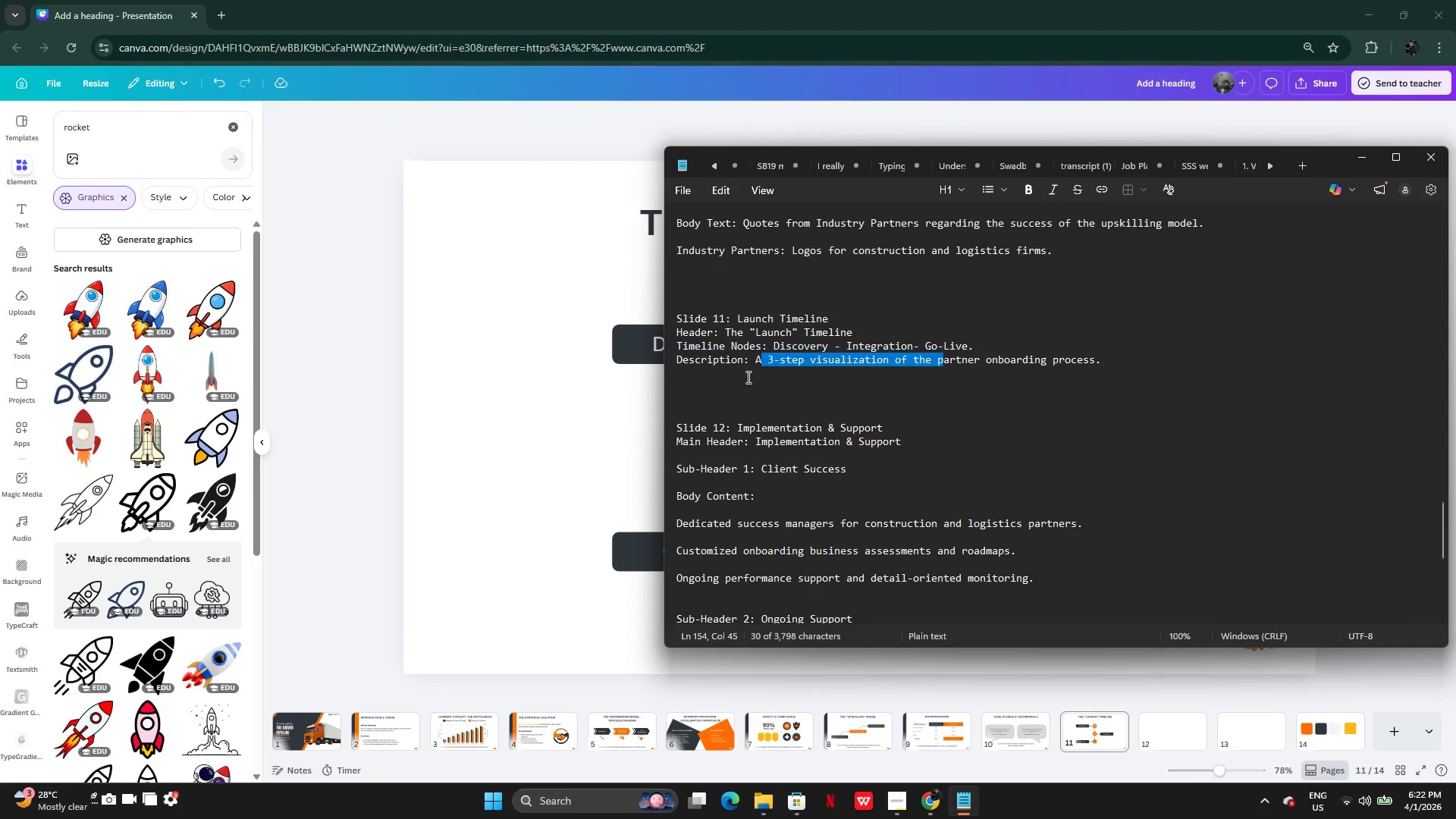 
left_click([747, 377])
 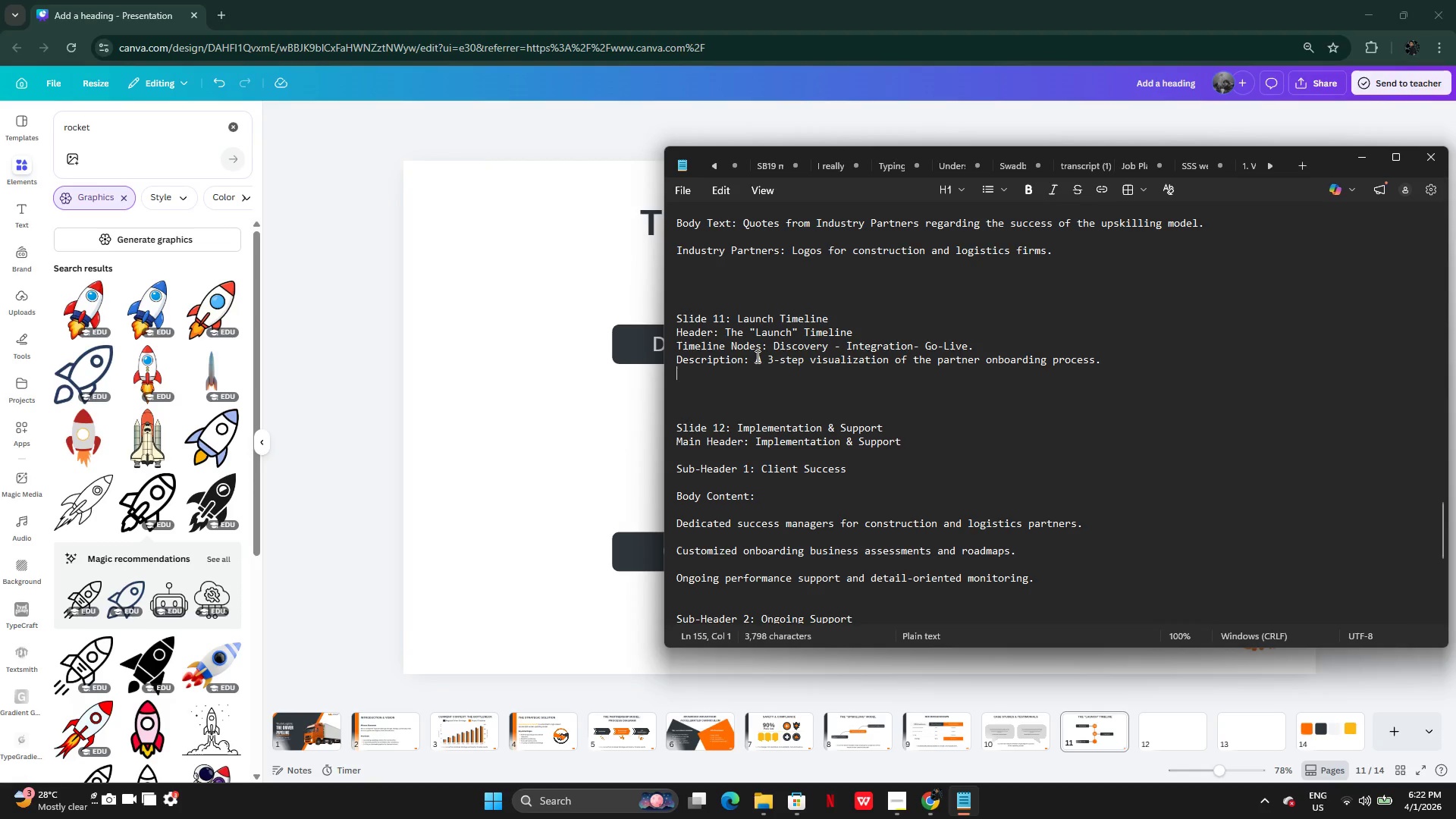 
left_click_drag(start_coordinate=[756, 356], to_coordinate=[1101, 358])
 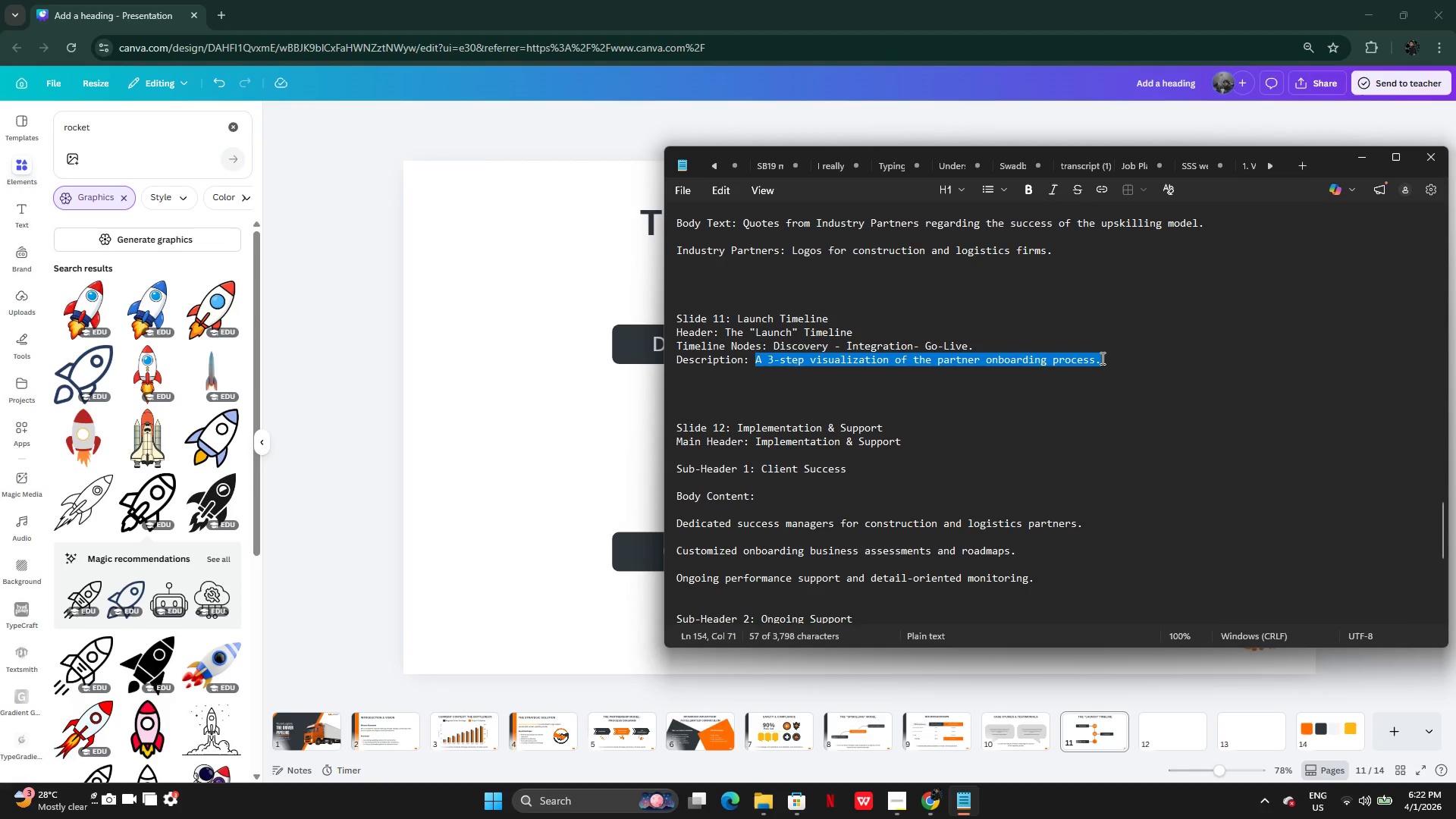 
key(Control+C)
 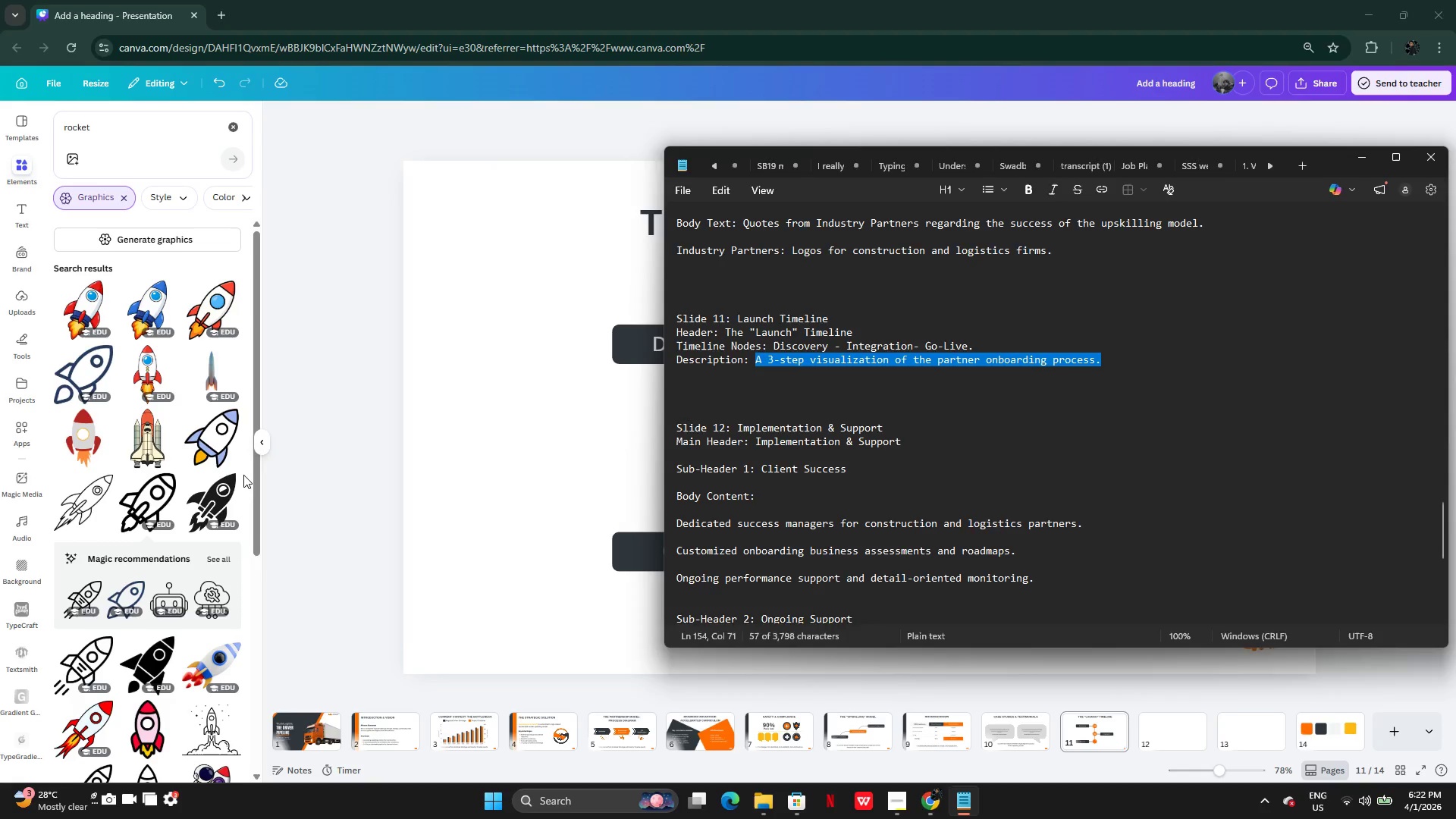 
left_click([239, 473])
 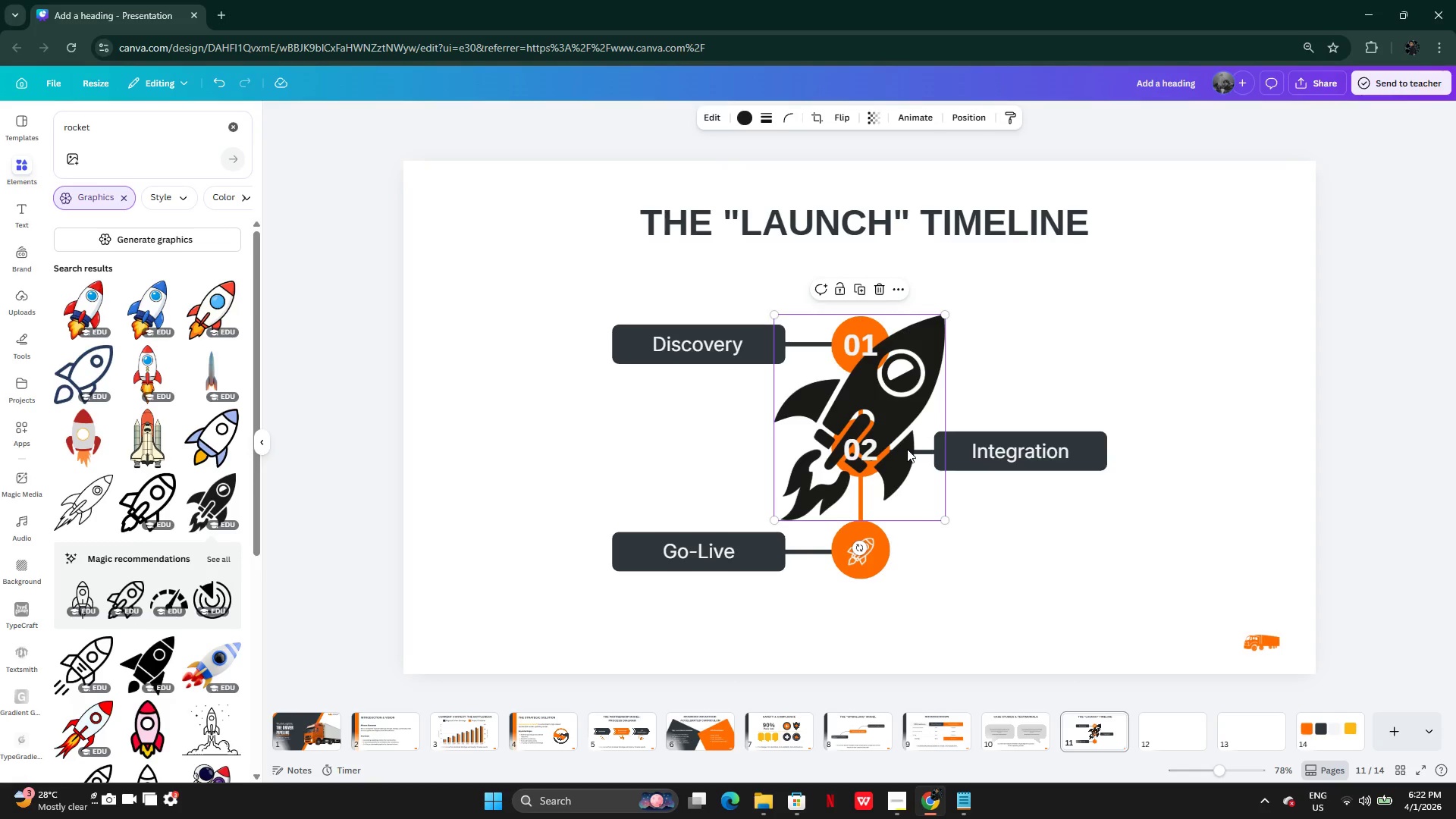 
key(Backspace)
 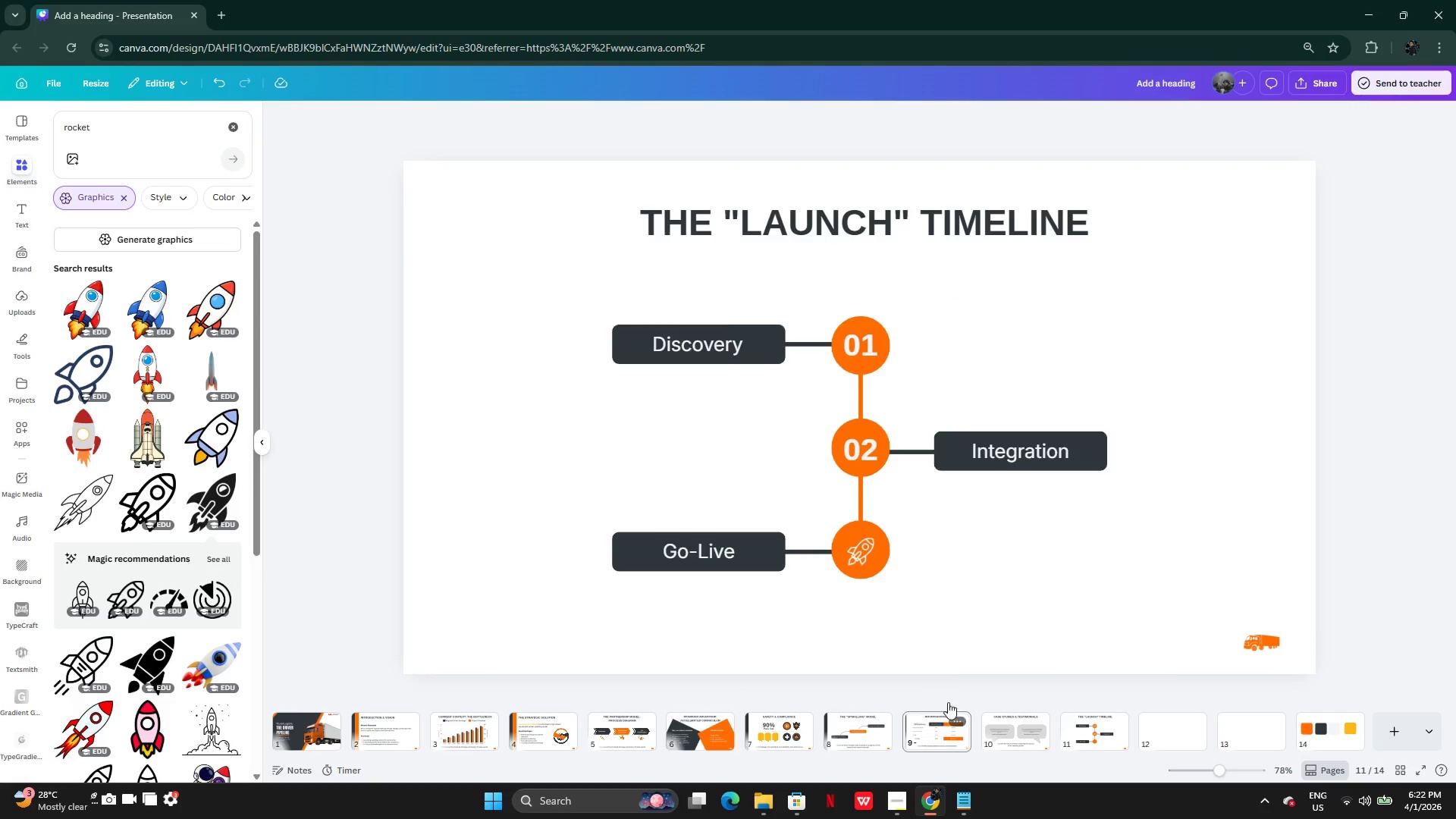 
left_click([951, 615])
 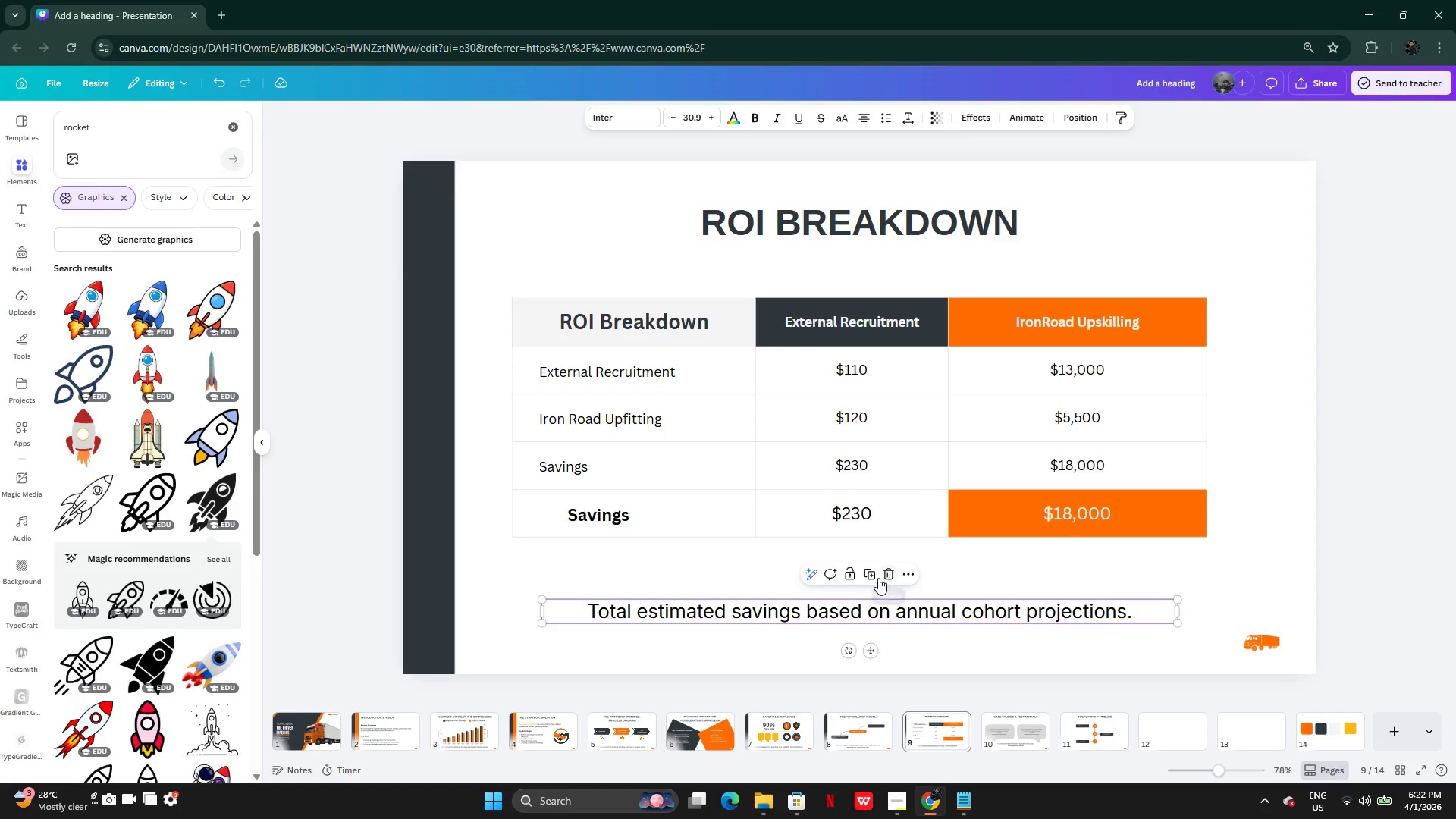 
left_click([874, 575])
 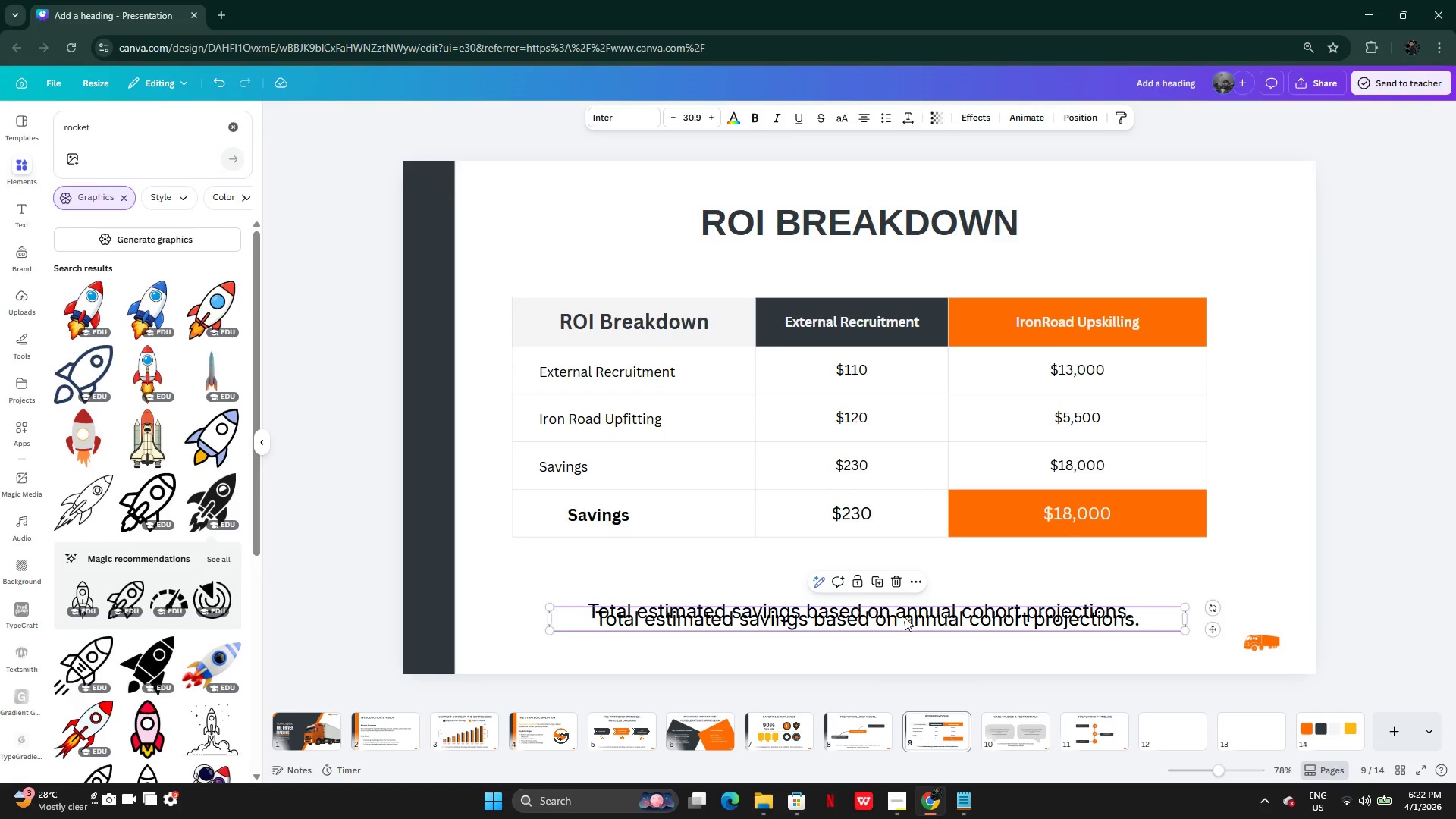 
left_click_drag(start_coordinate=[905, 617], to_coordinate=[1075, 736])
 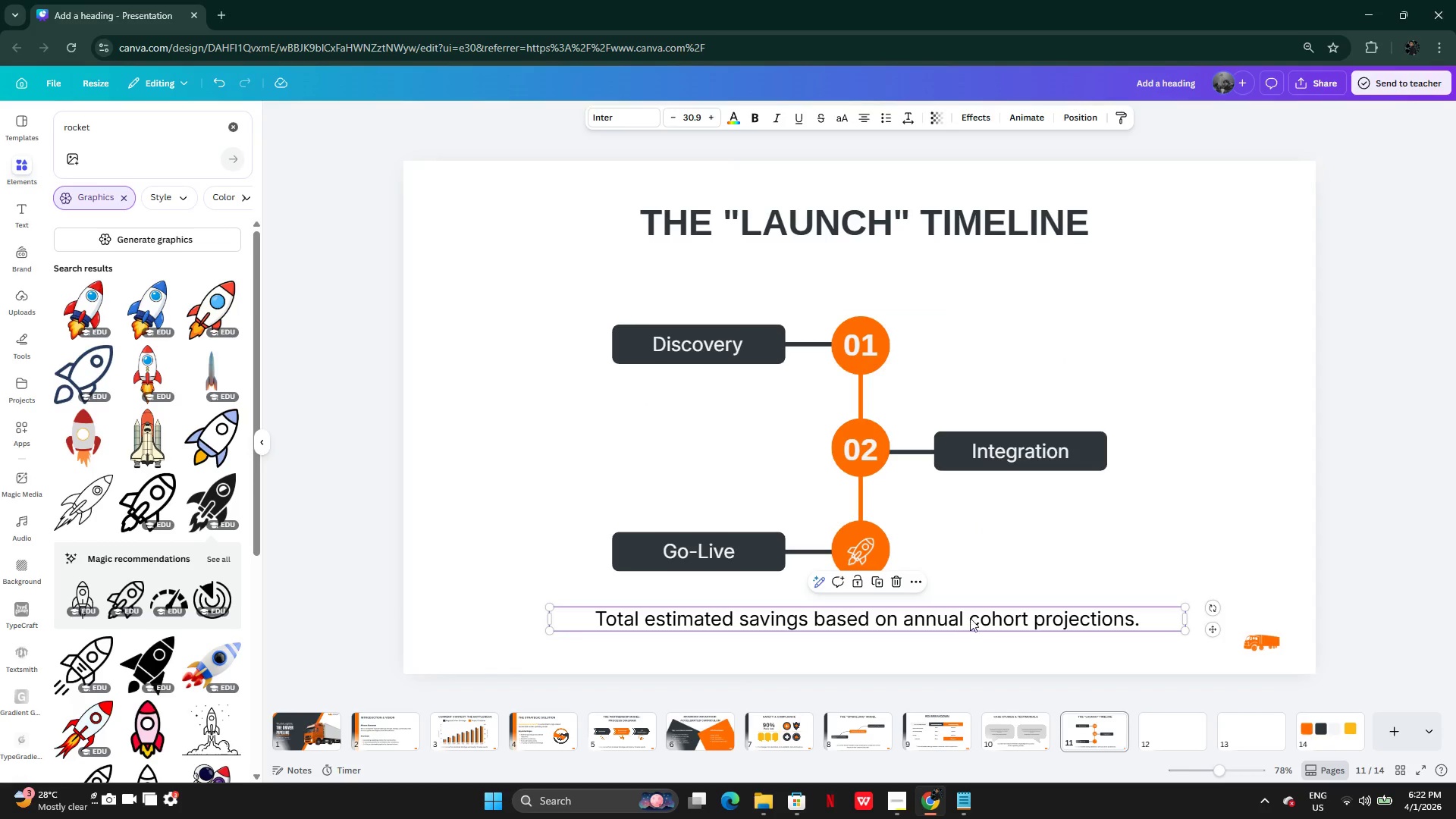 
double_click([971, 616])
 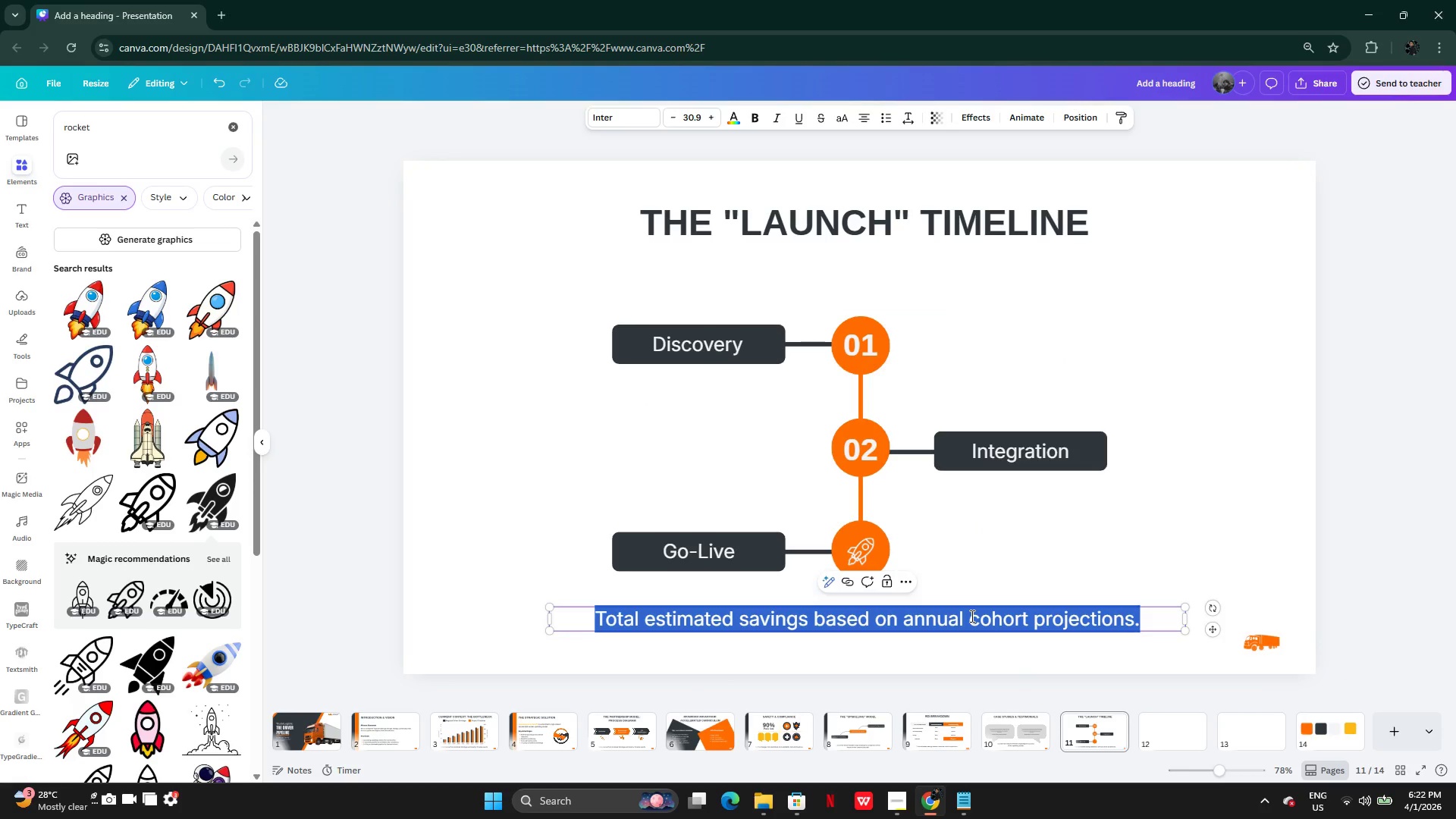 
key(Control+V)
 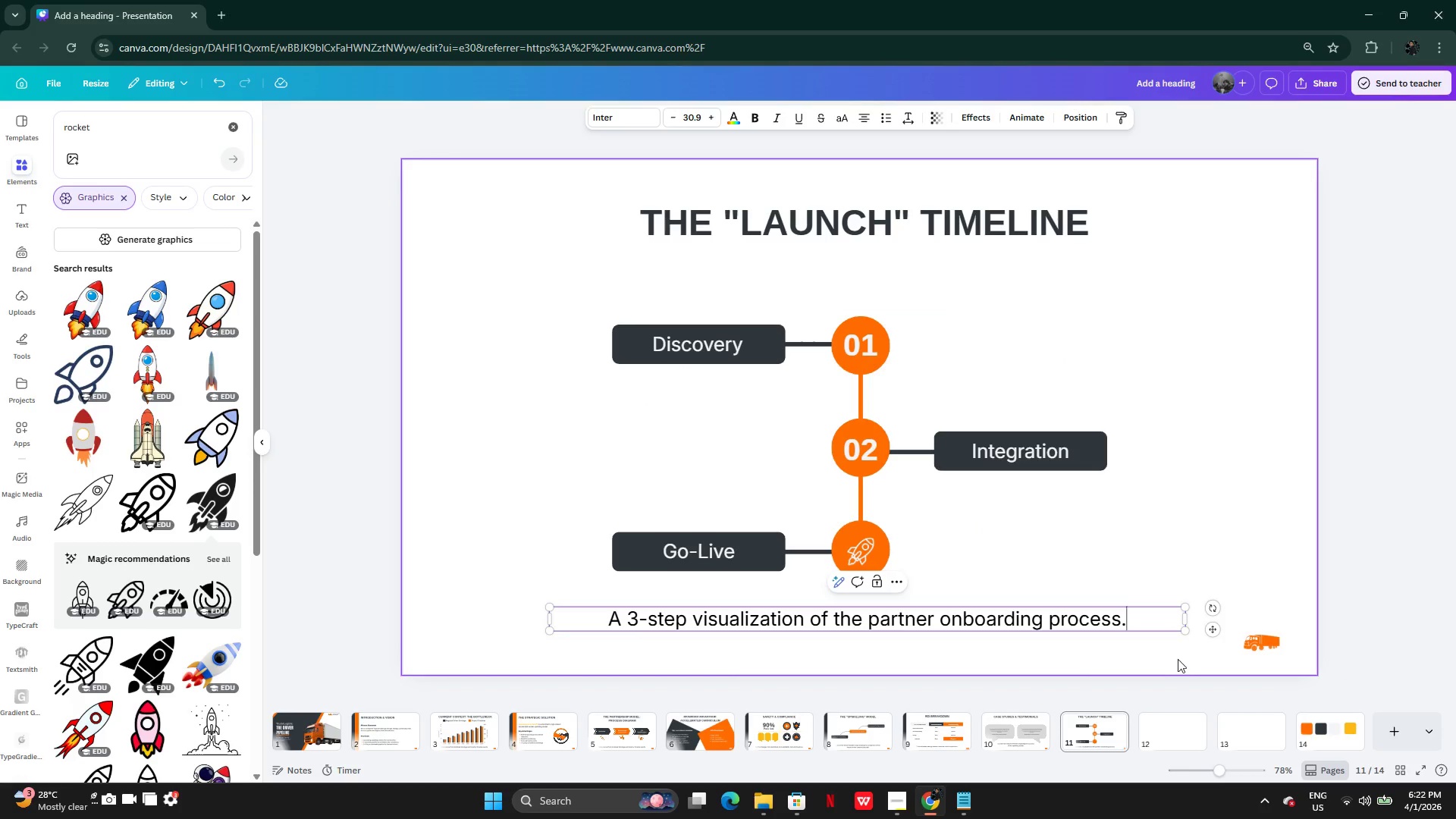 
left_click([1192, 646])
 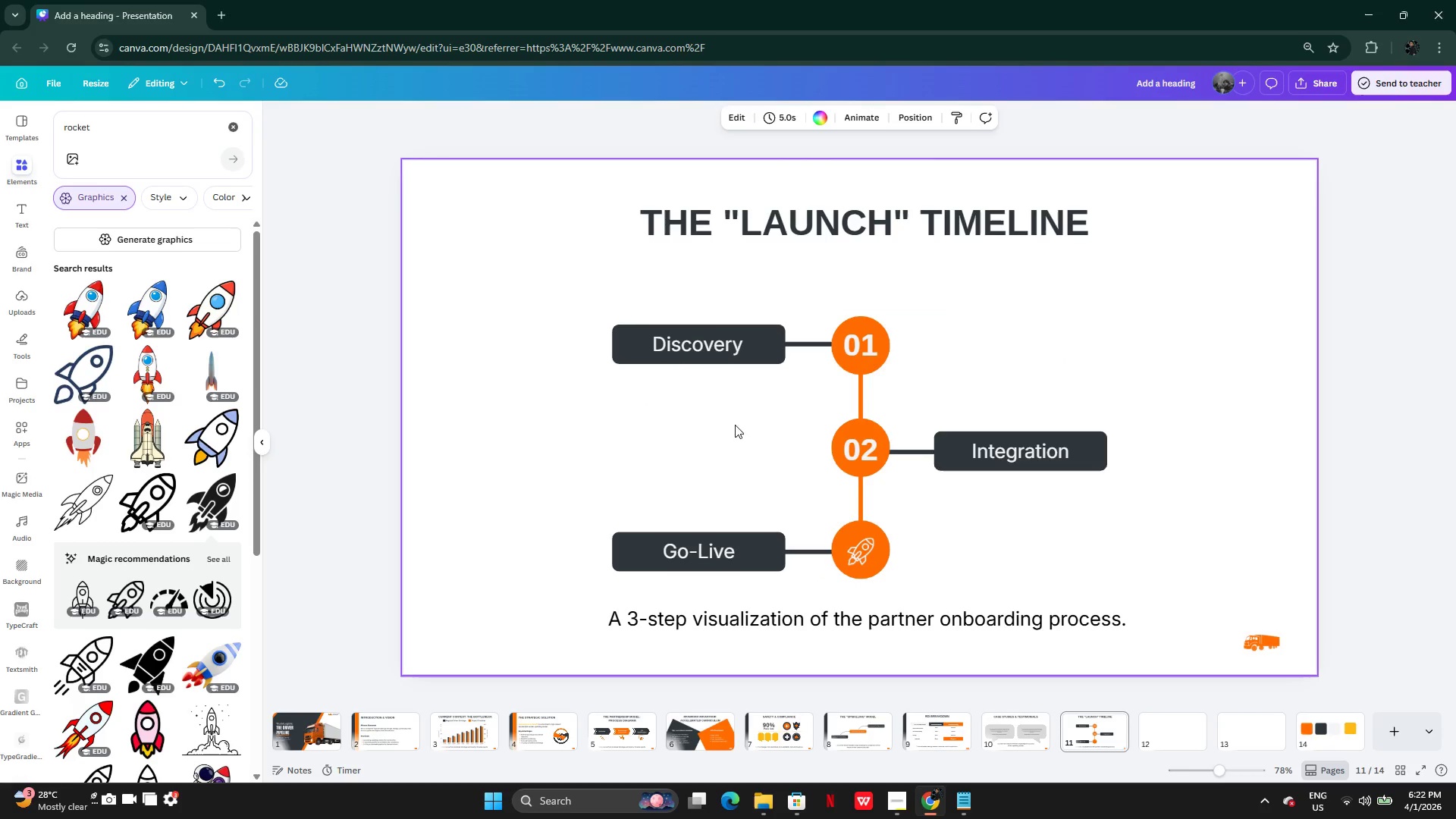 
left_click_drag(start_coordinate=[544, 309], to_coordinate=[1067, 566])
 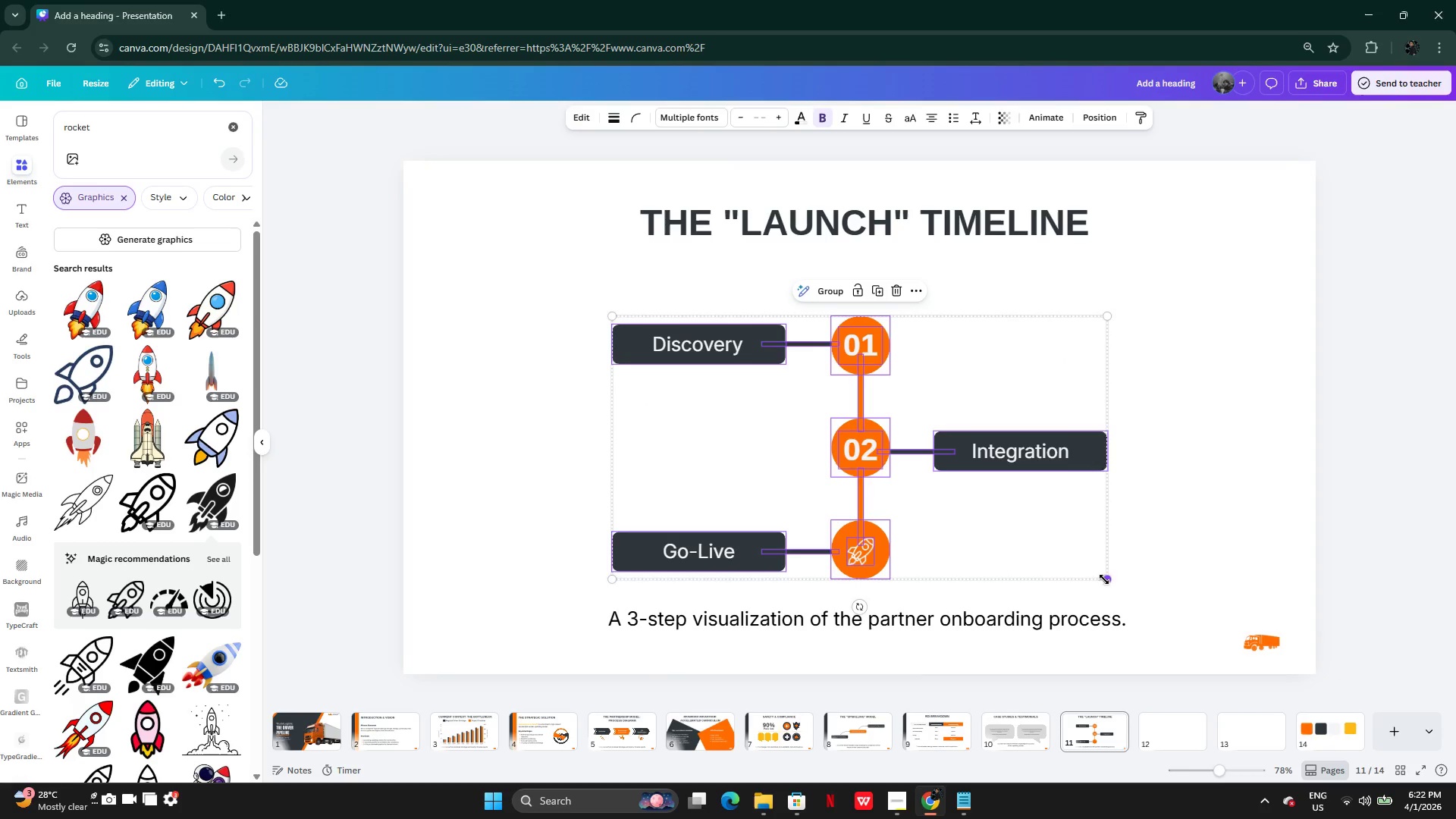 
left_click_drag(start_coordinate=[1104, 579], to_coordinate=[1053, 548])
 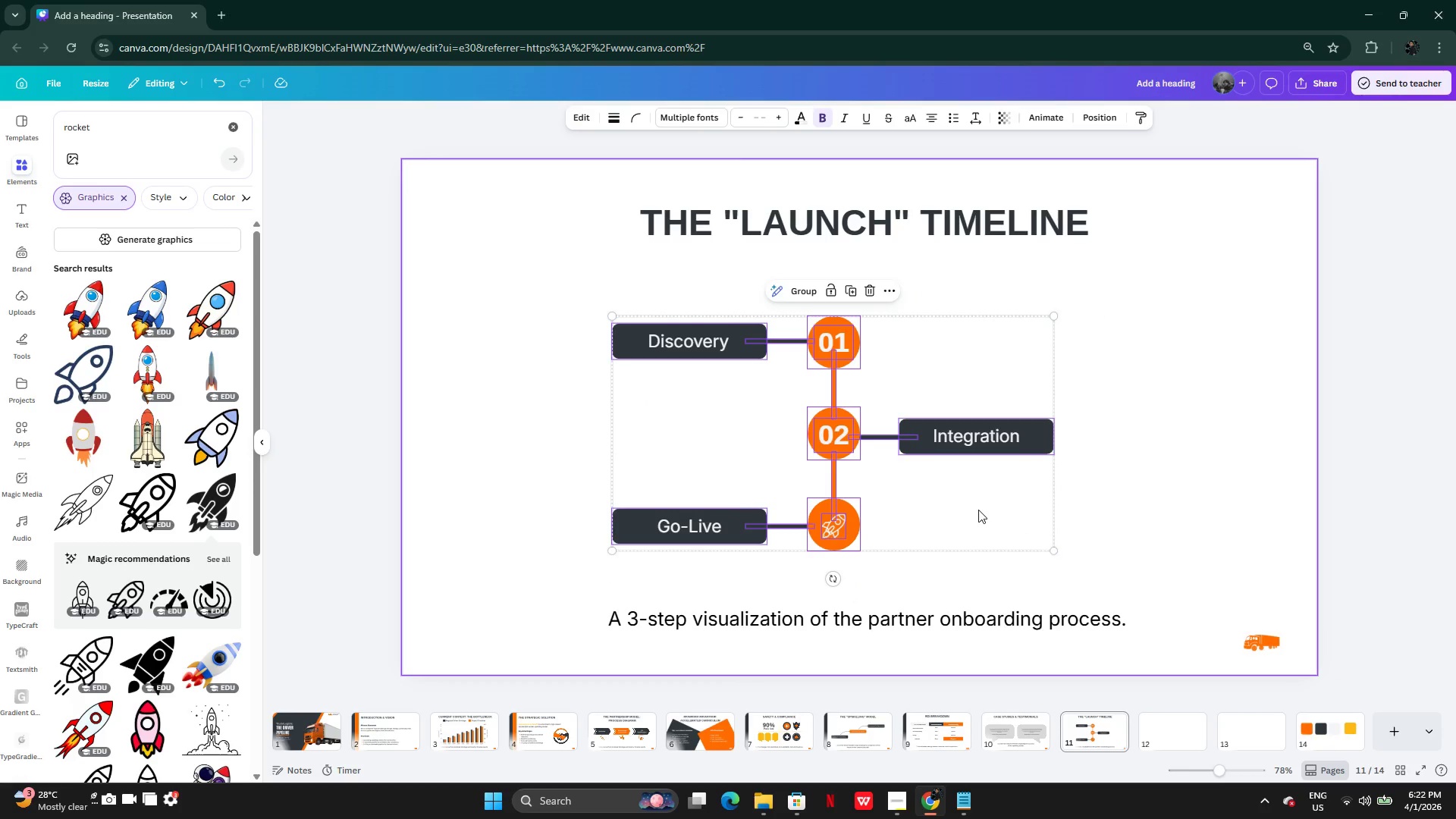 
left_click_drag(start_coordinate=[978, 510], to_coordinate=[1003, 511])
 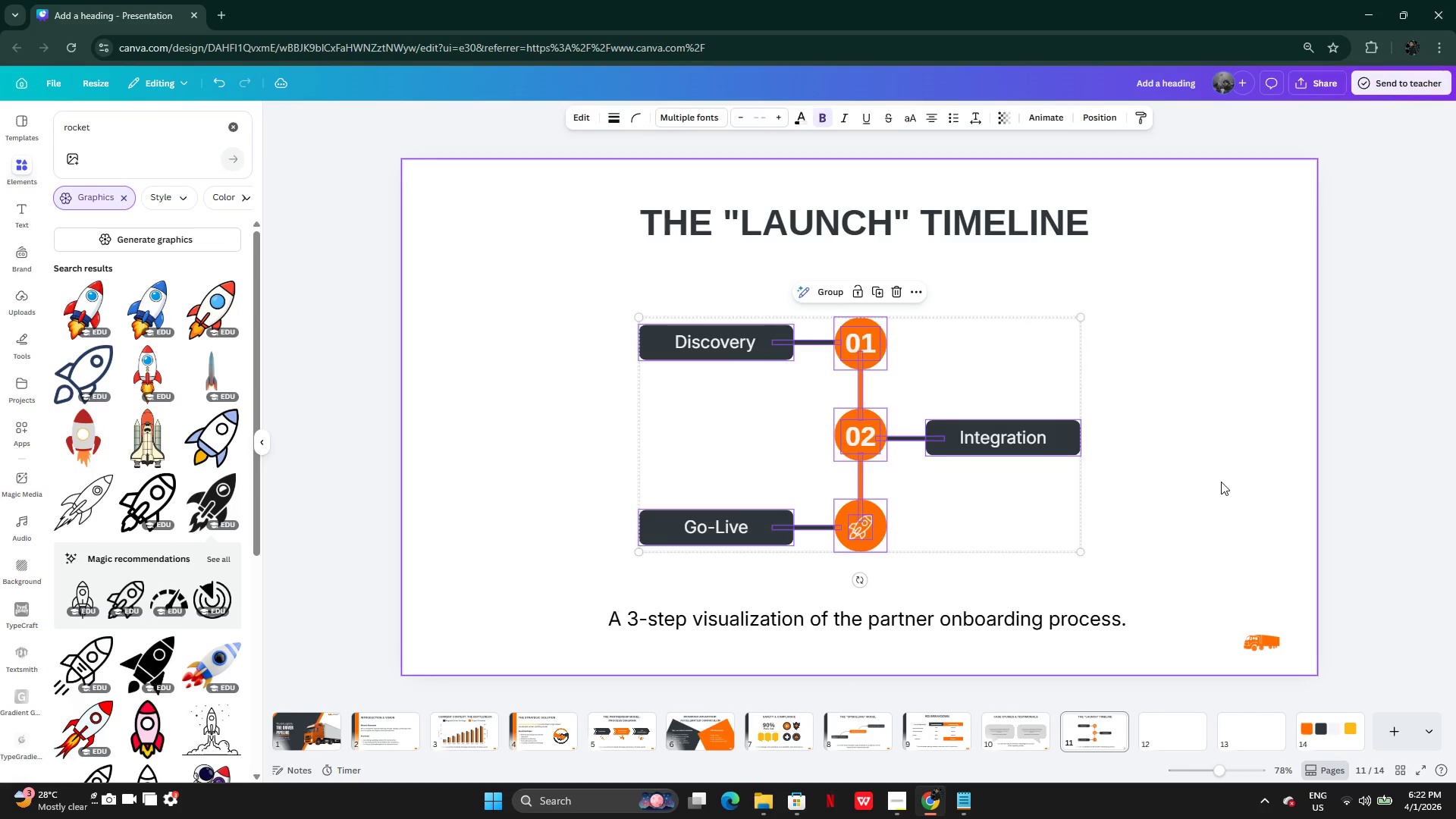 
left_click([1221, 482])
 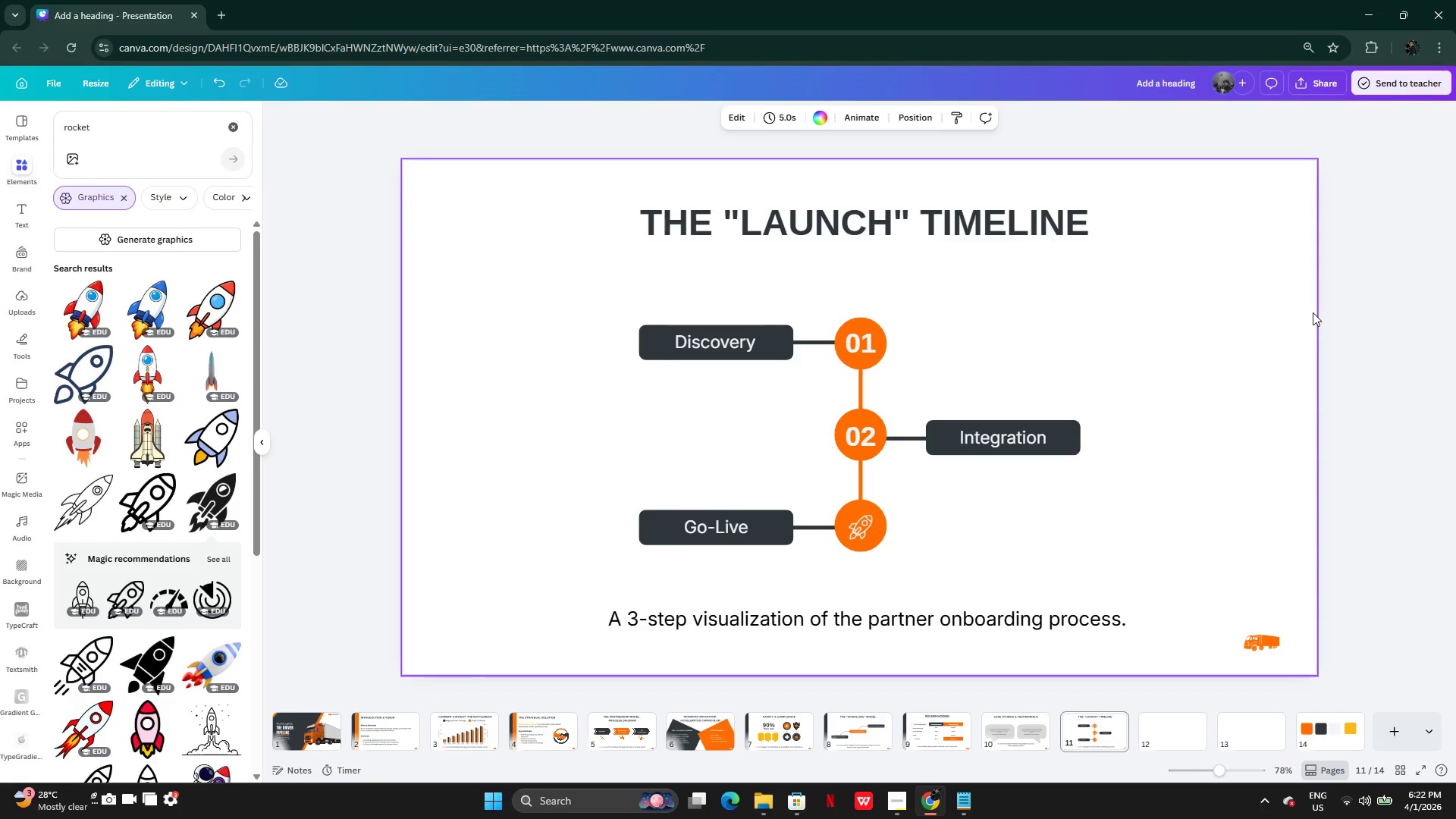 
wait(9.99)
 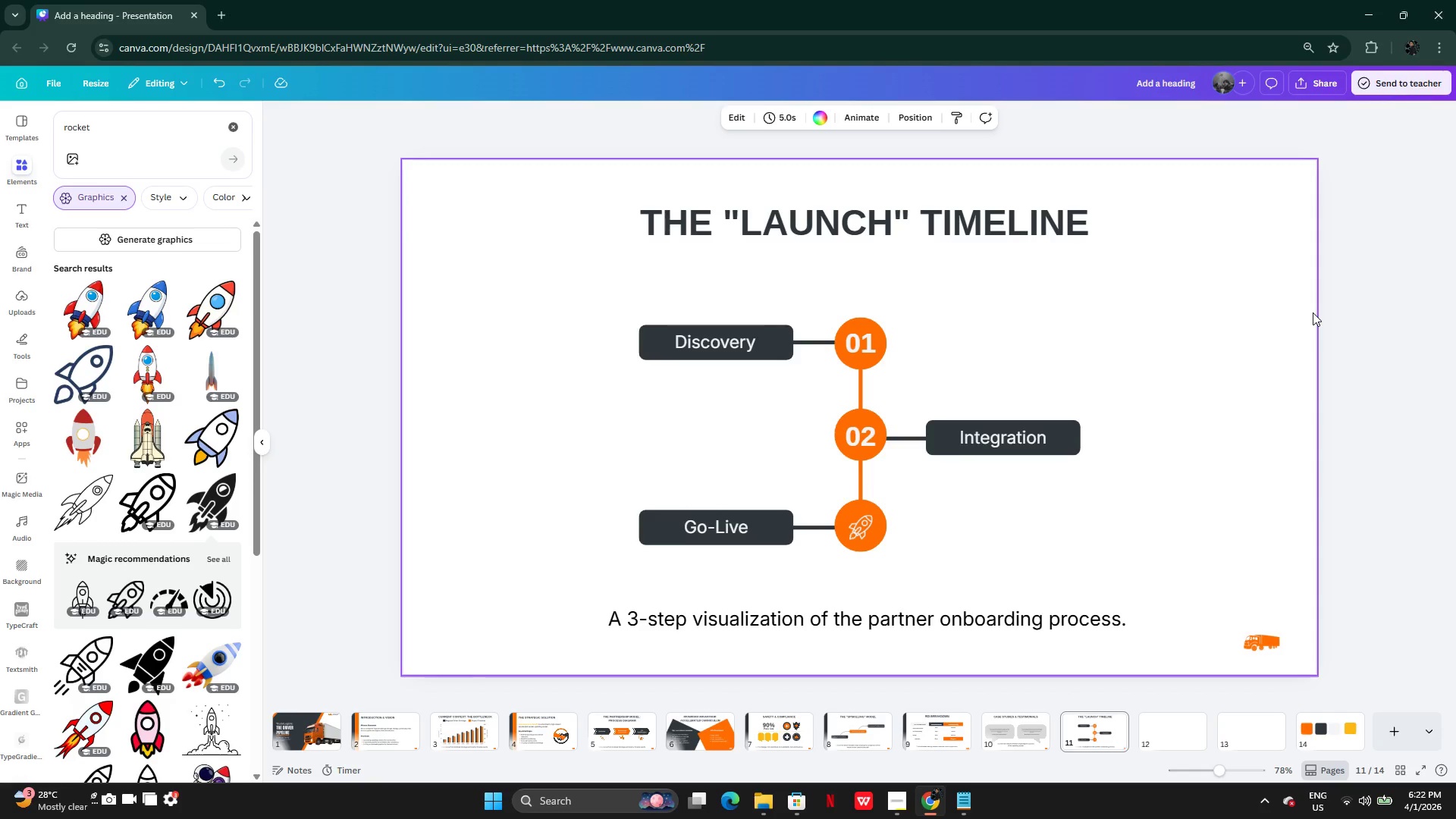 
left_click([904, 792])